 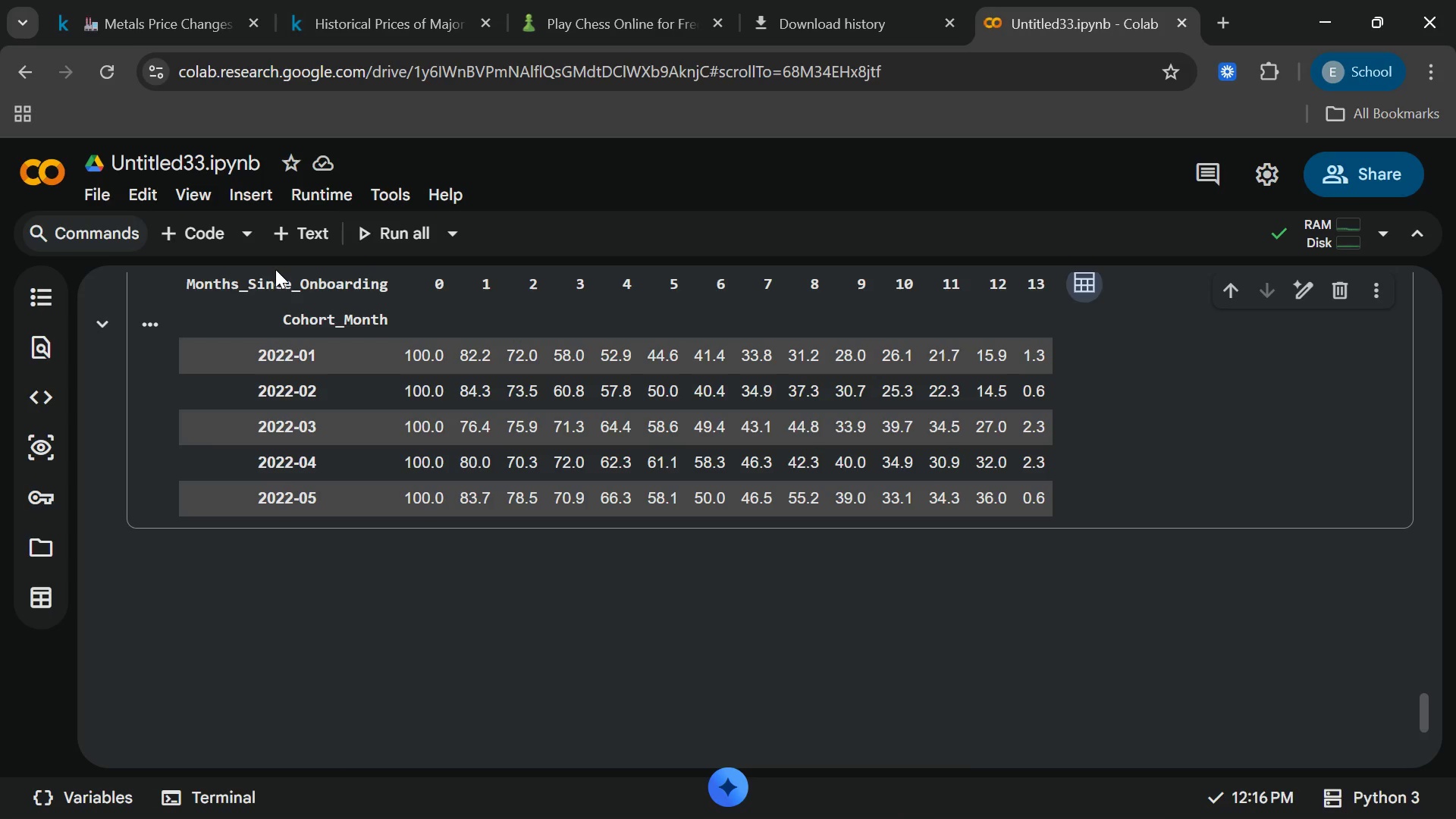 
left_click([302, 226])
 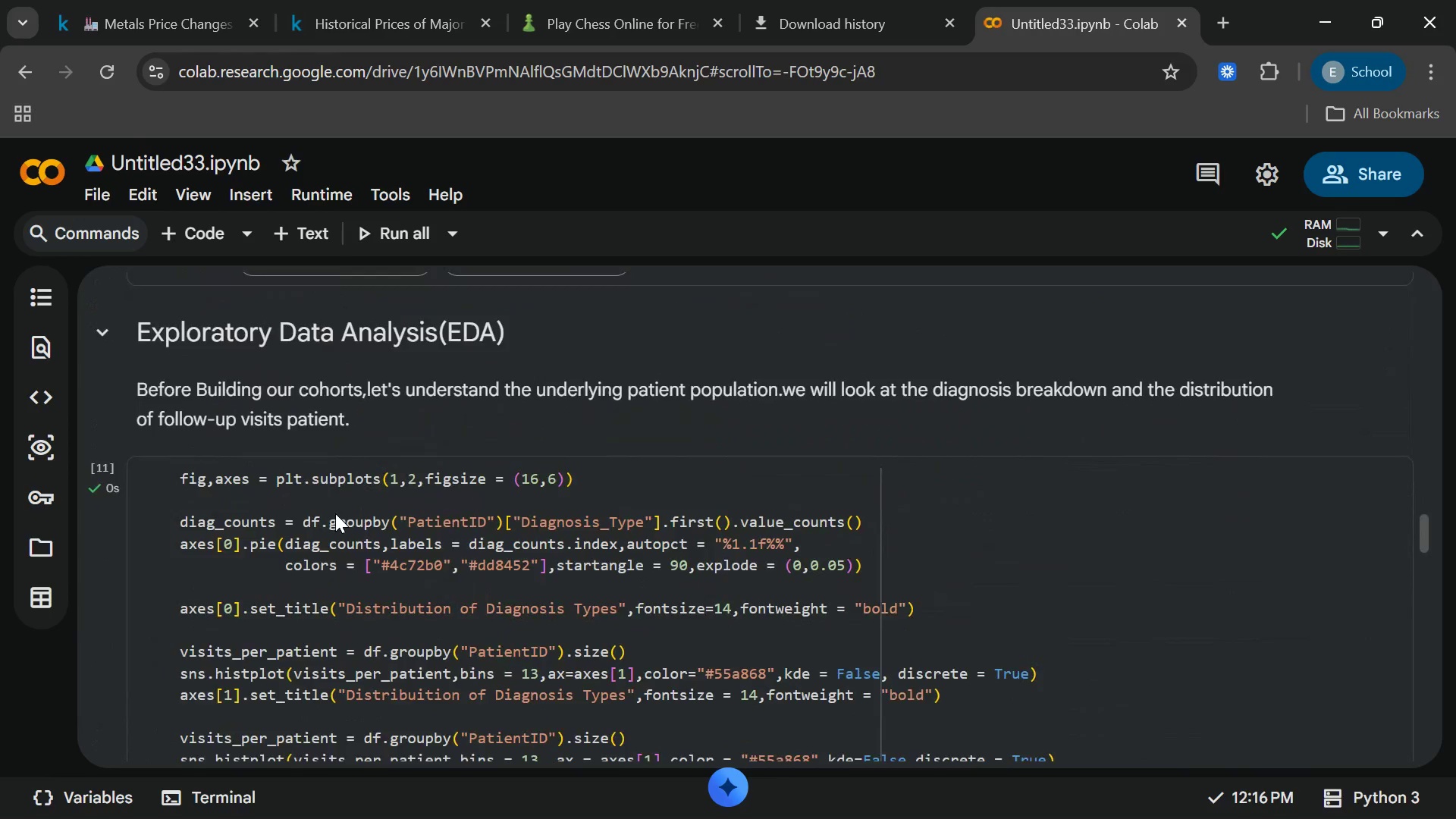 
wait(14.0)
 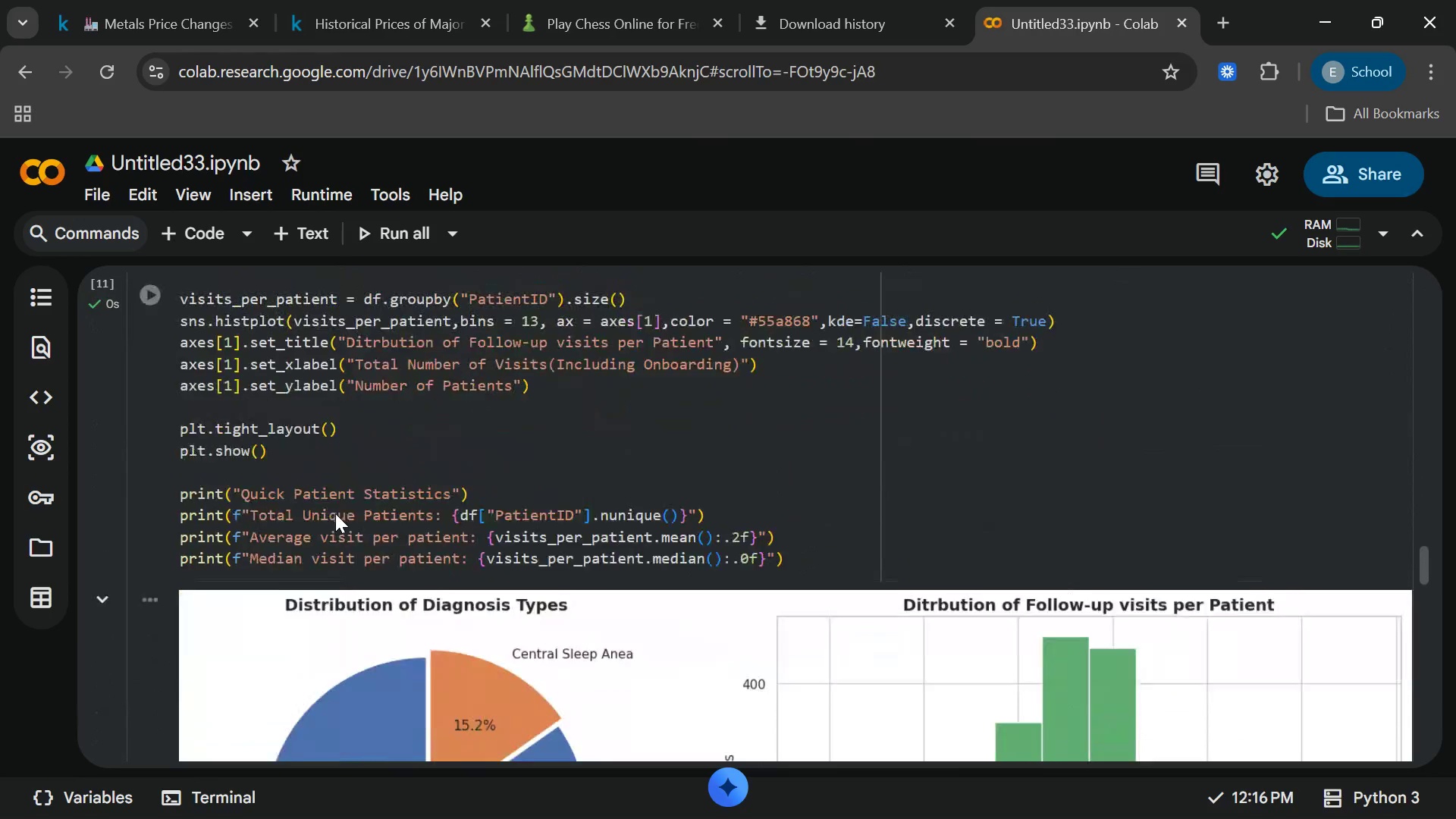 
type(##R)
key(Backspace)
type( Retention anal)
key(Backspace)
key(Backspace)
key(Backspace)
key(Backspace)
type(Analysis)
 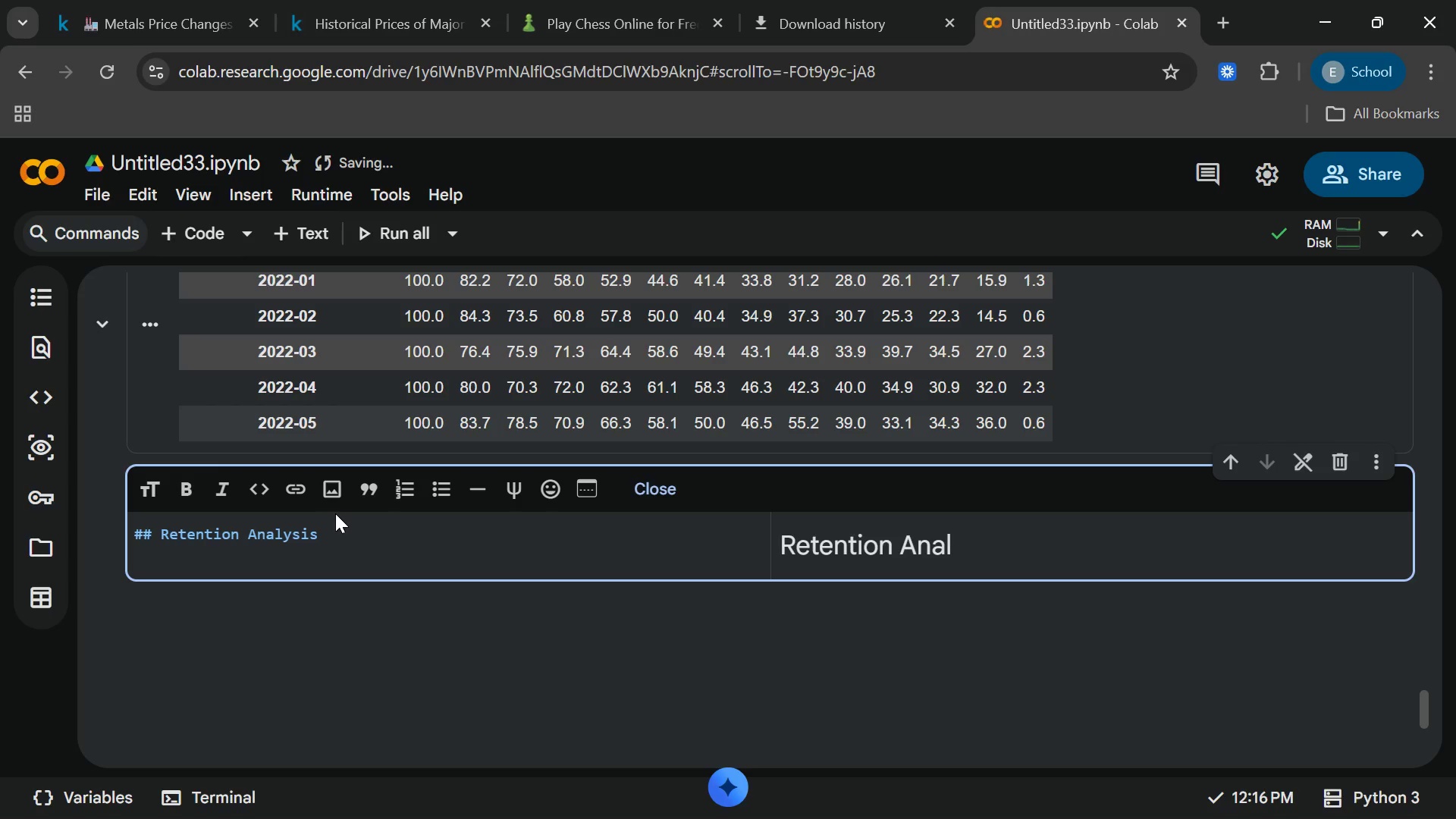 
key(Enter)
 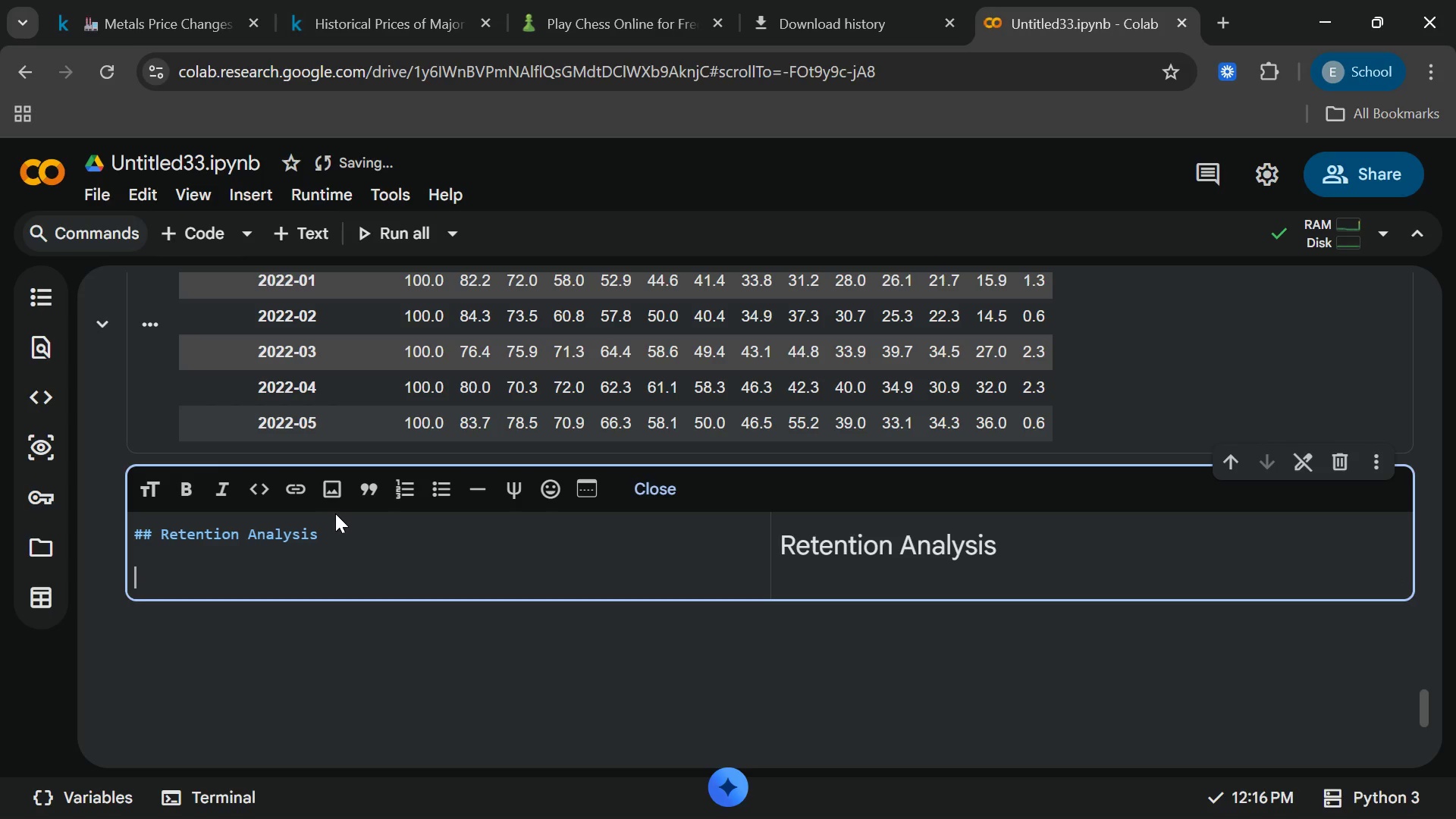 
key(Enter)
 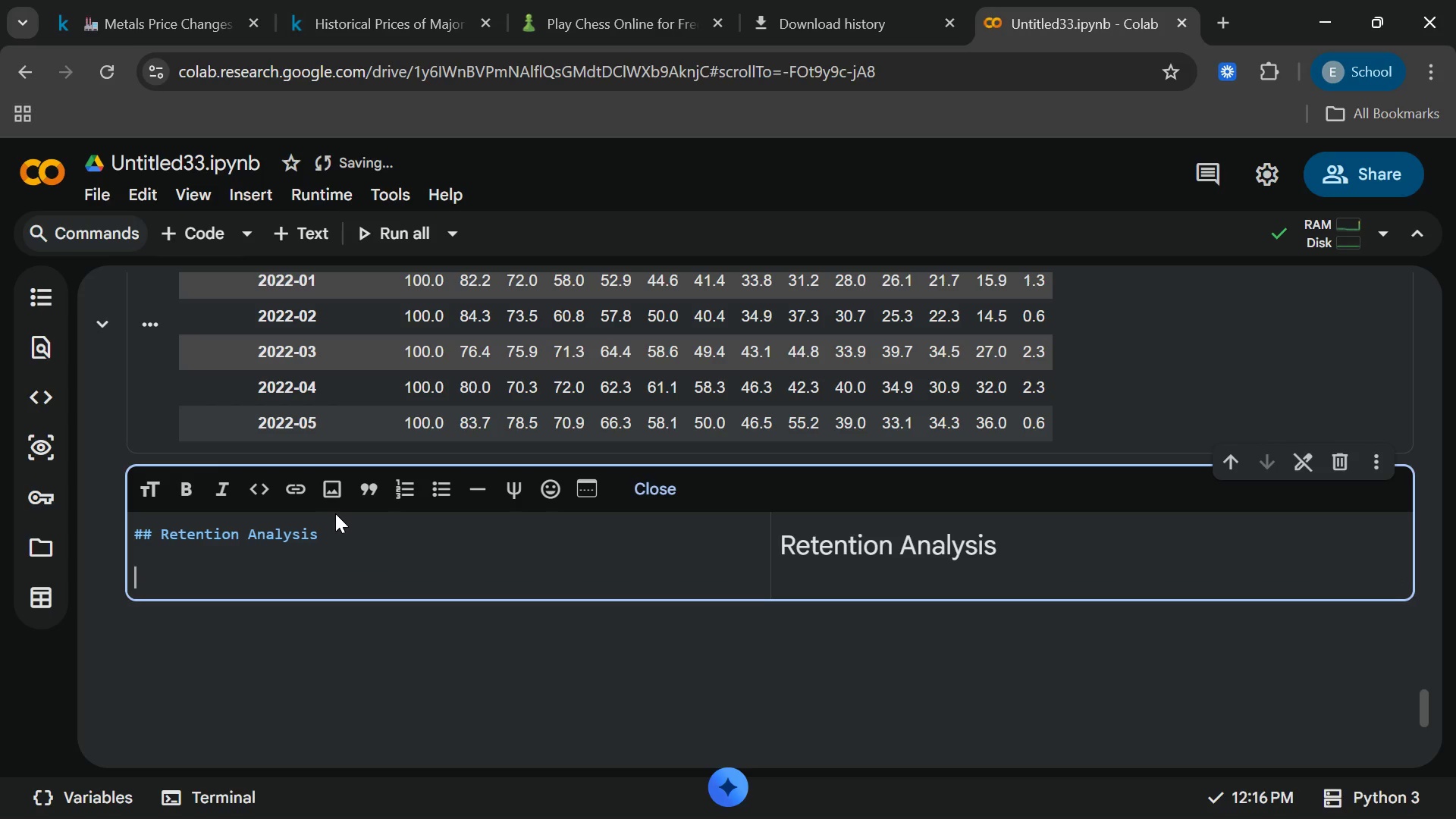 
type(let's pull the specific milestone metrics )
 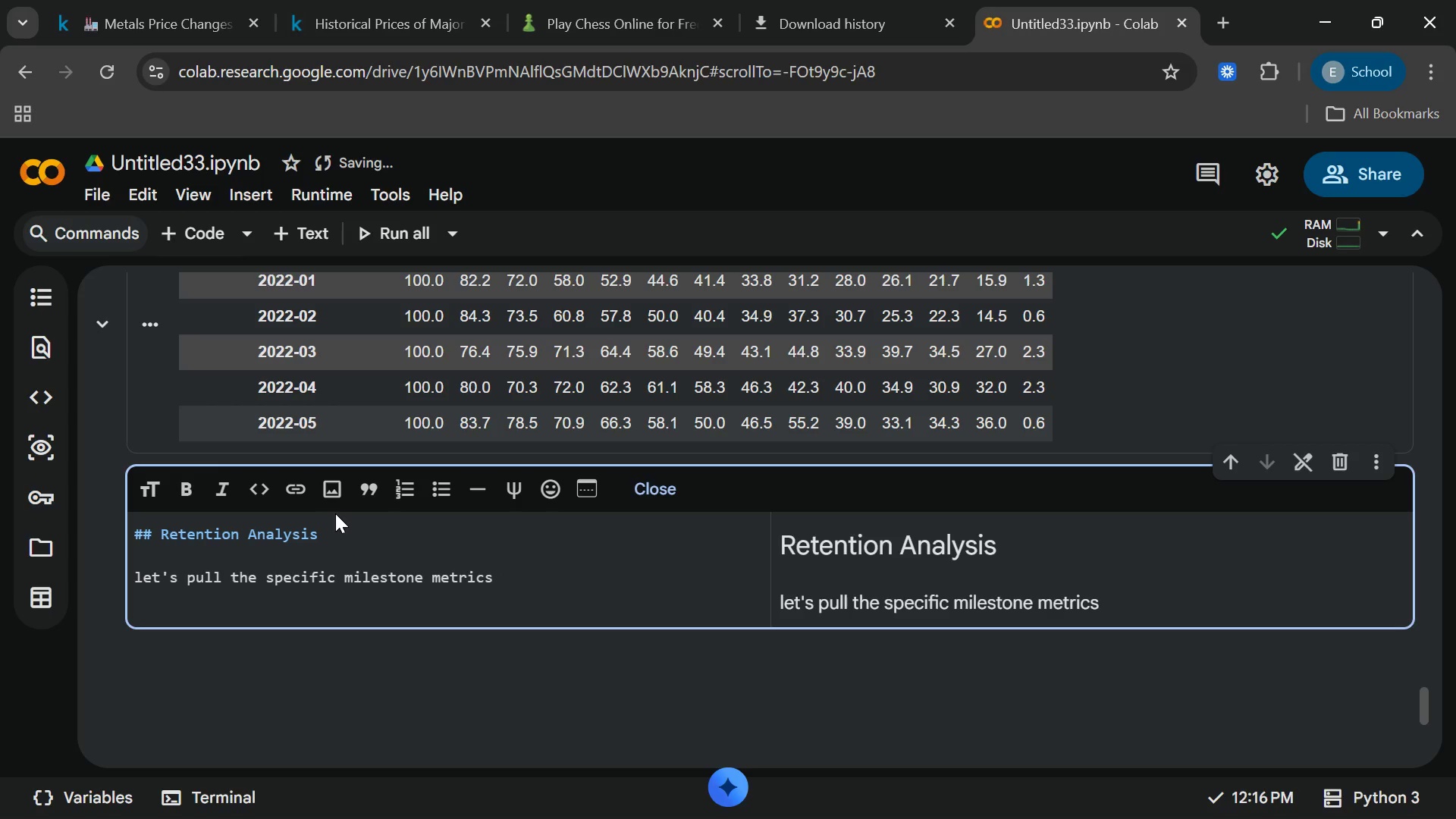 
wait(6.24)
 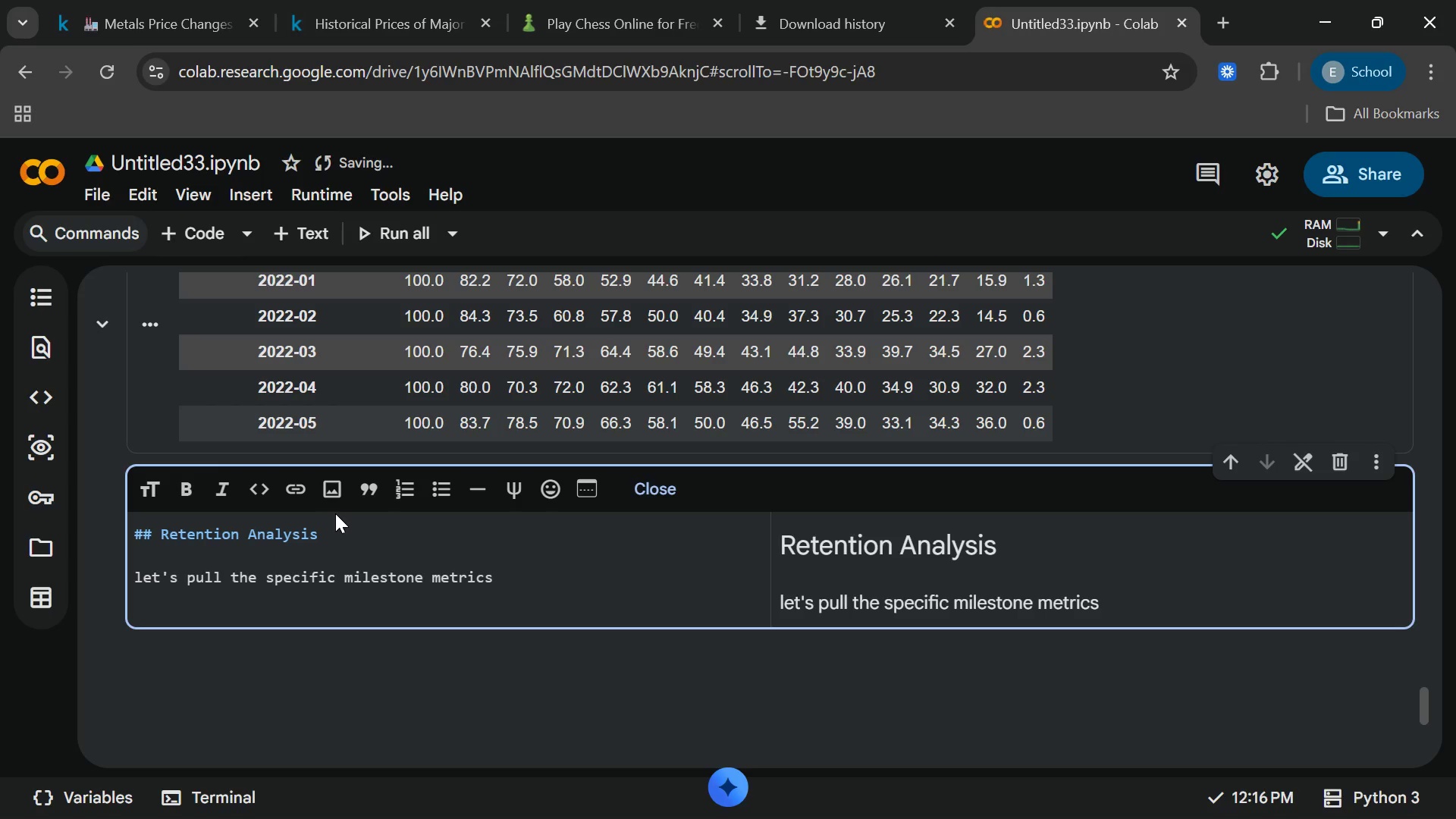 
type(requested: Month 1.Month)
 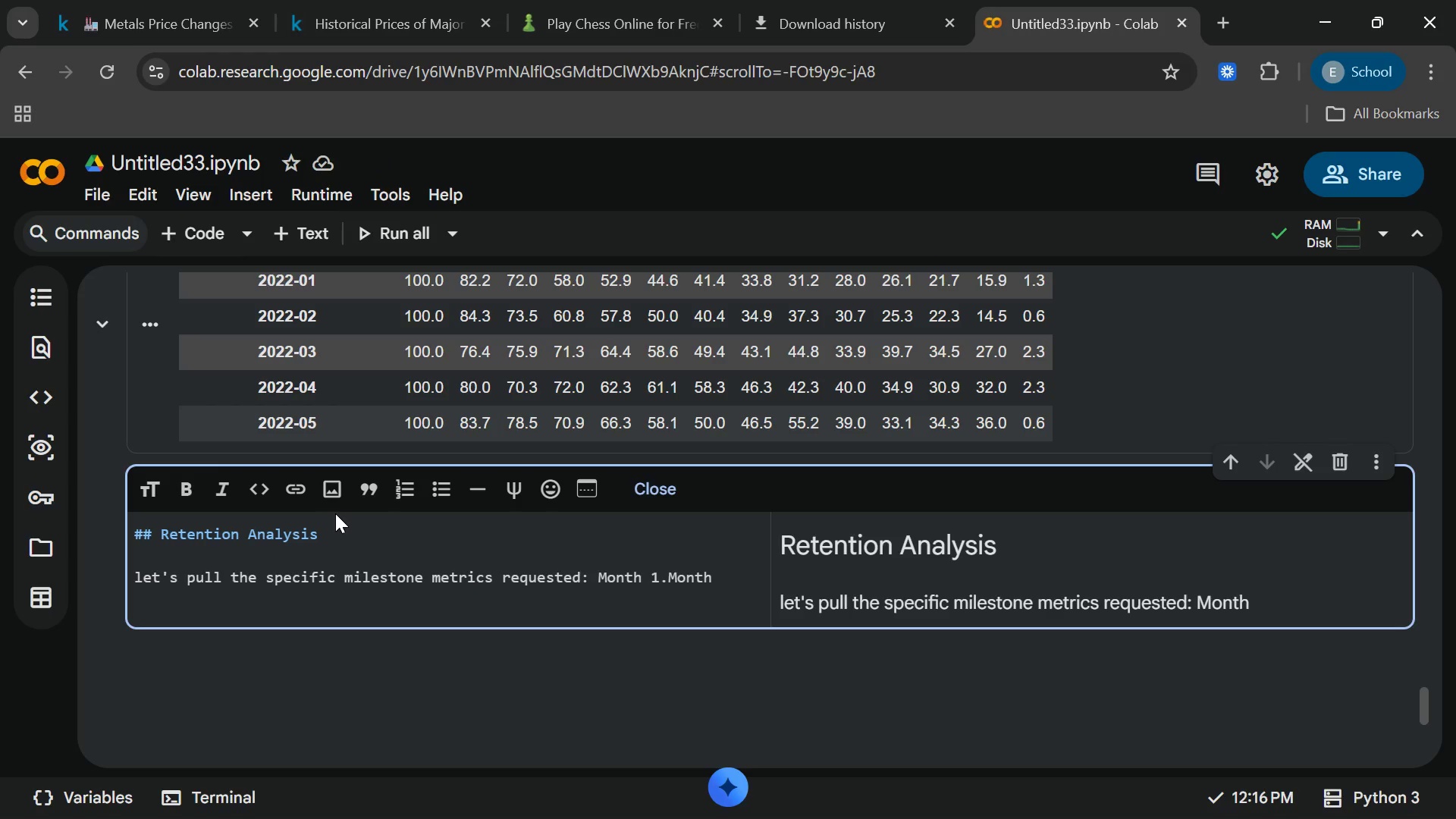 
key(ArrowLeft)
 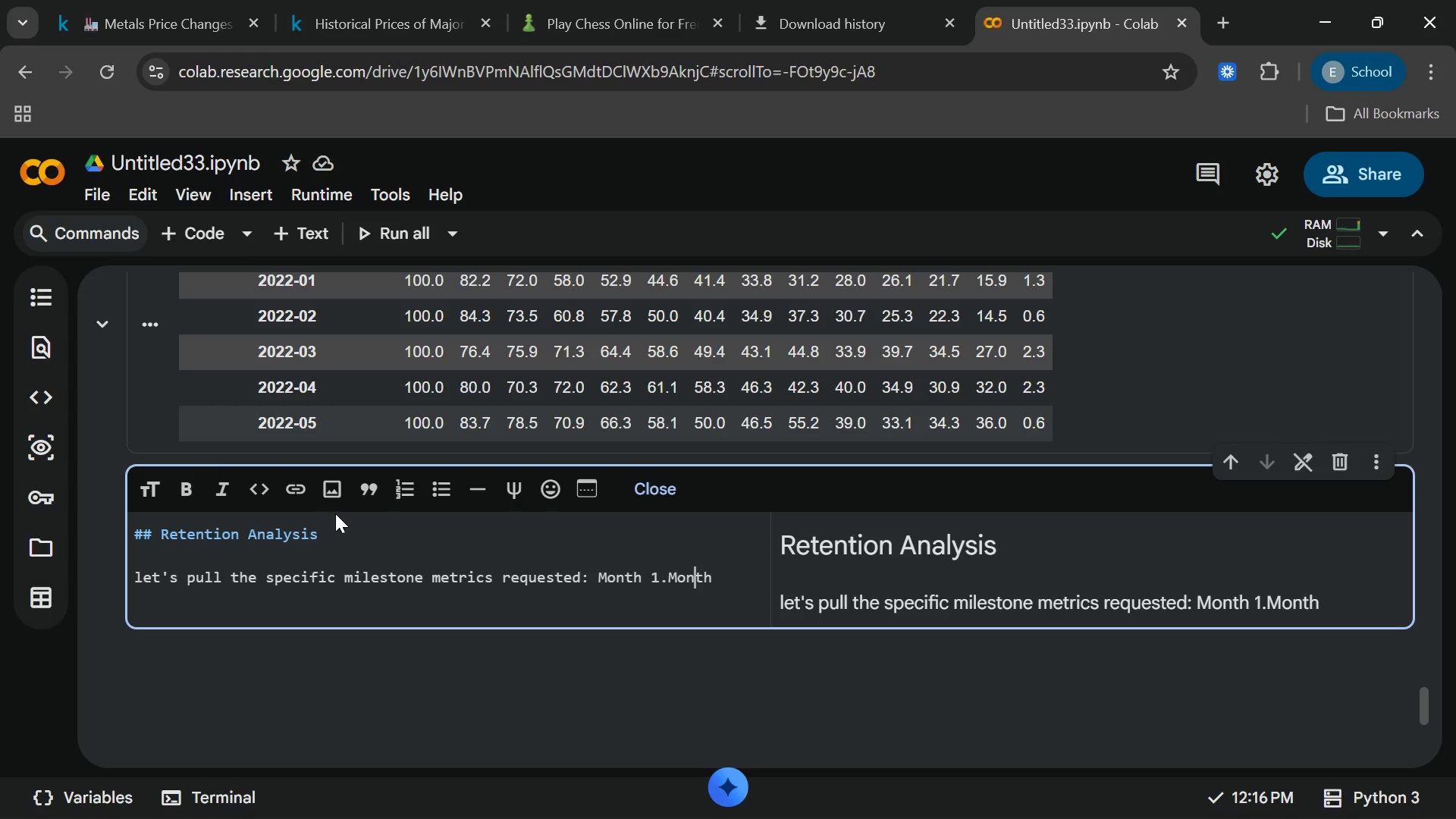 
key(ArrowLeft)
 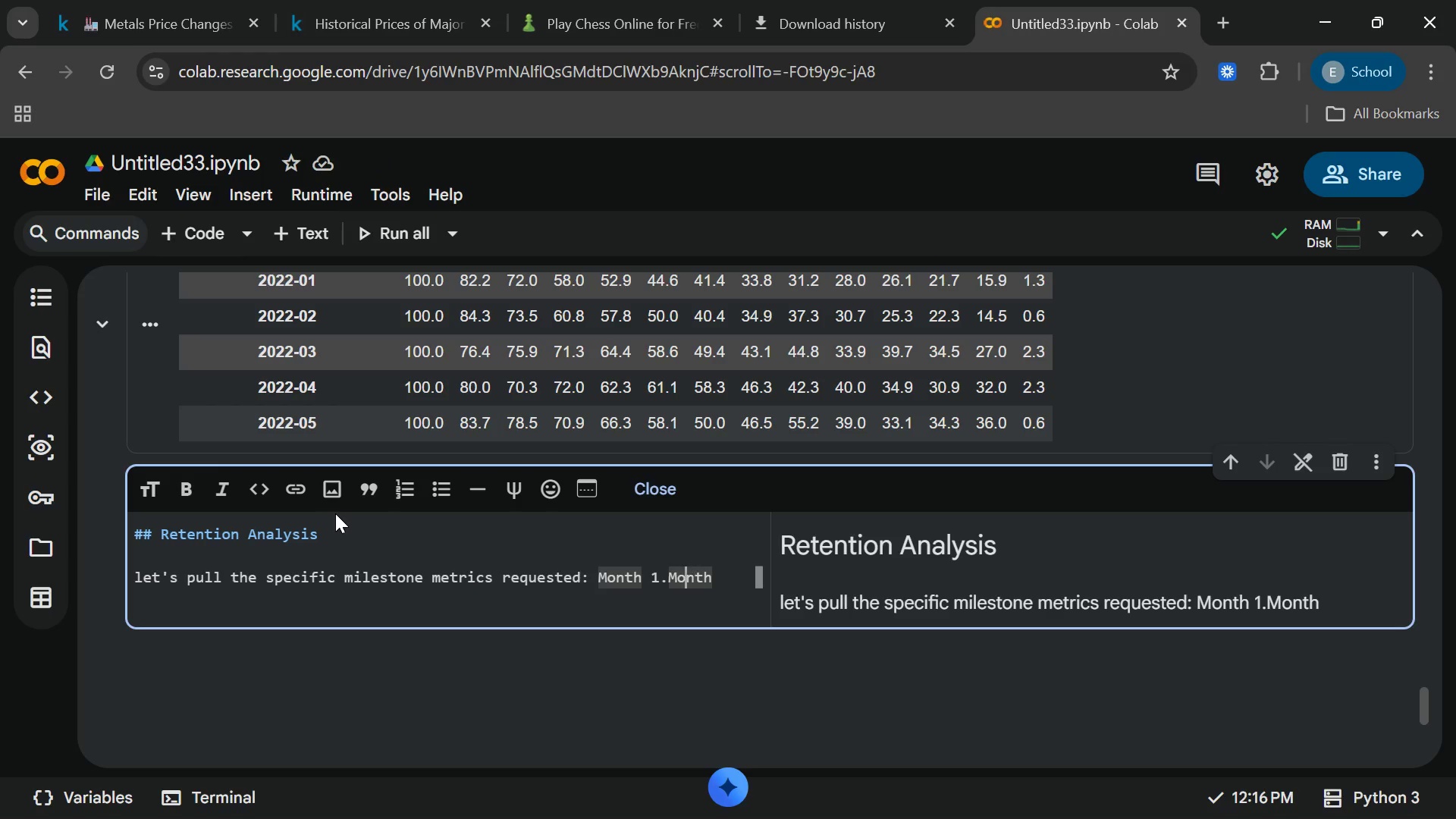 
key(ArrowLeft)
 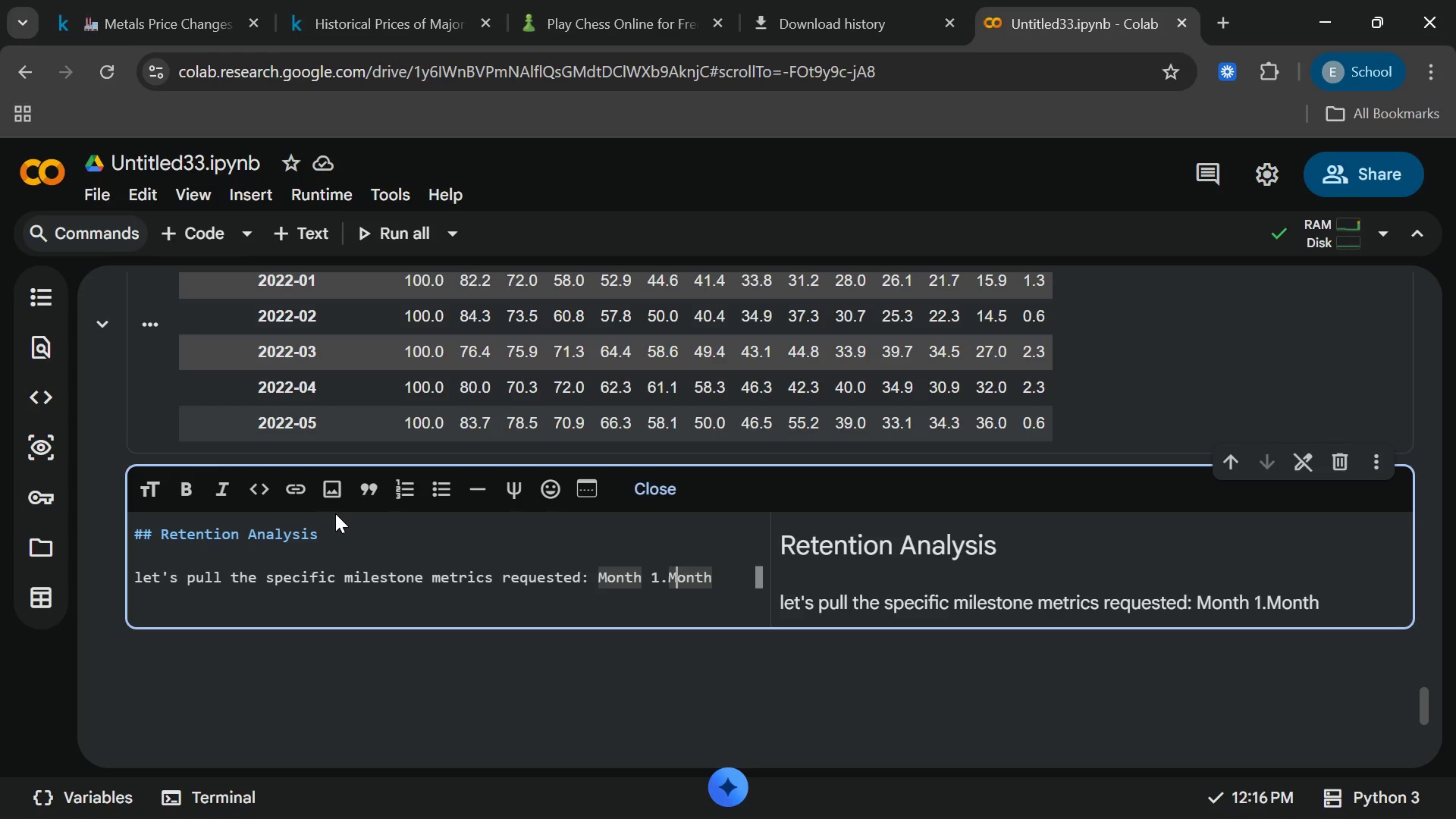 
key(ArrowLeft)
 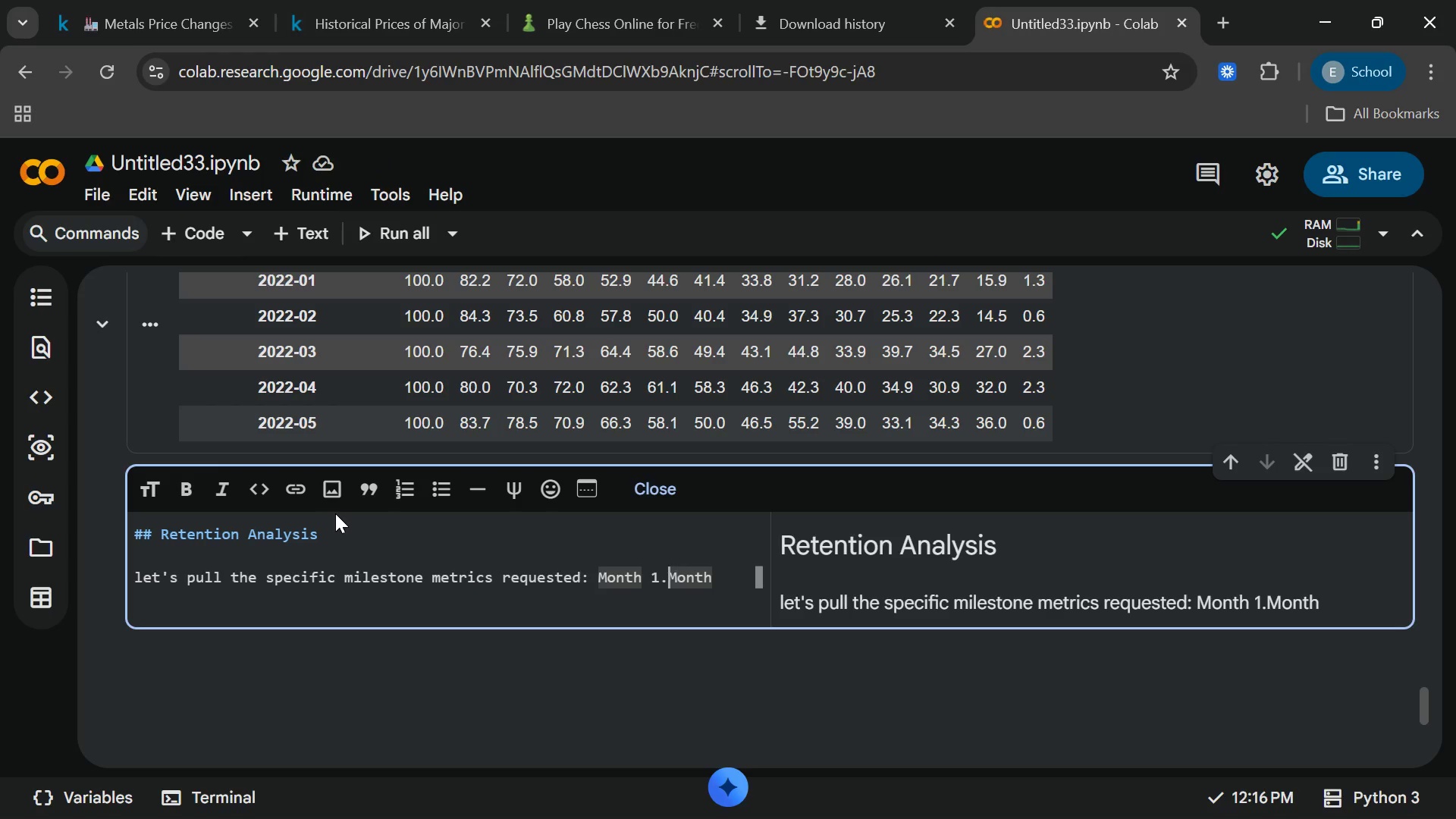 
key(ArrowLeft)
 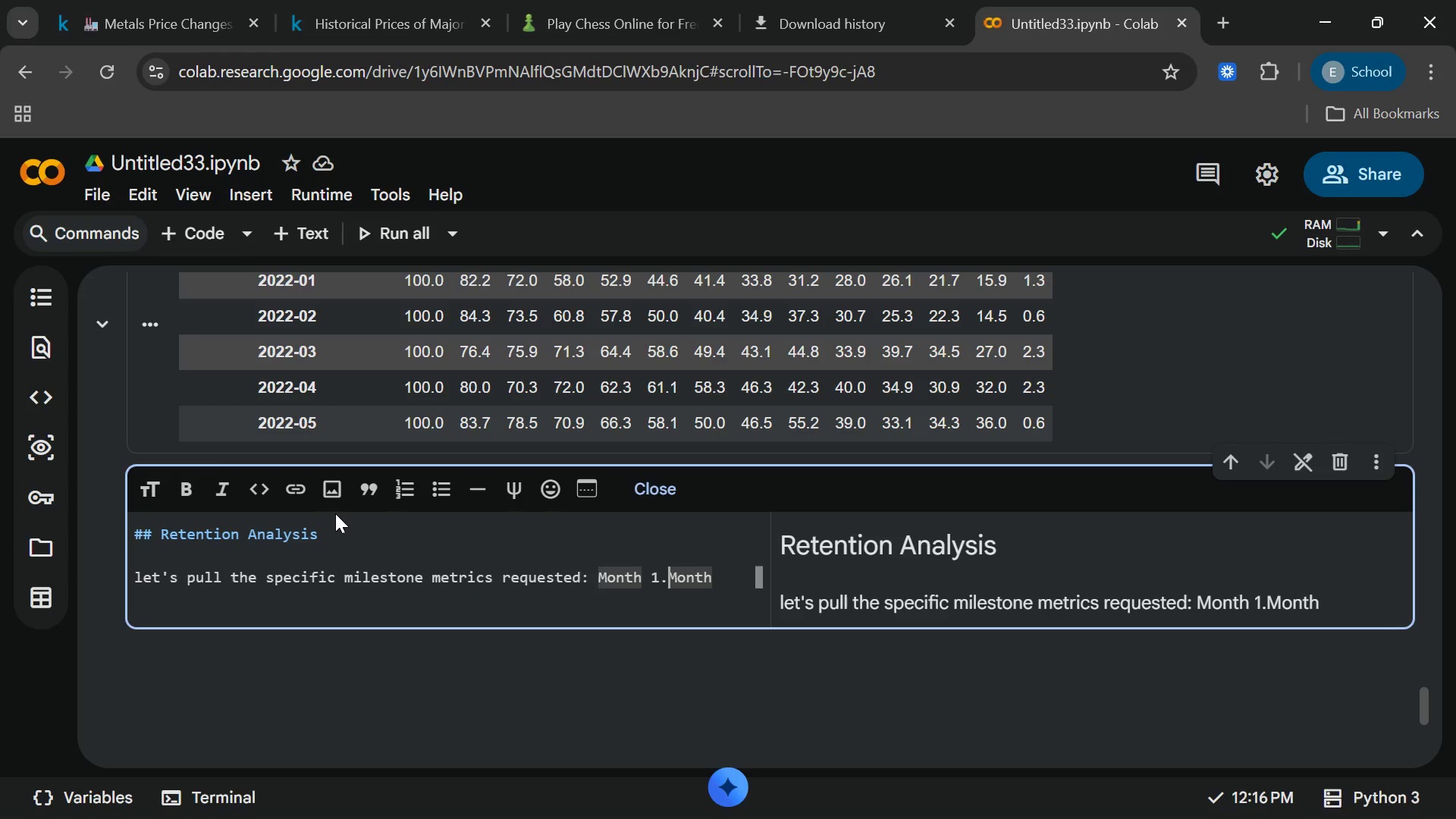 
key(Backspace)
type(,[End] 3,MOnth)
key(Backspace)
key(Backspace)
key(Backspace)
key(Backspace)
type(onth 4)
key(Backspace)
type(6,MOnth)
key(Backspace)
key(Backspace)
key(Backspace)
key(Backspace)
type(onth)
 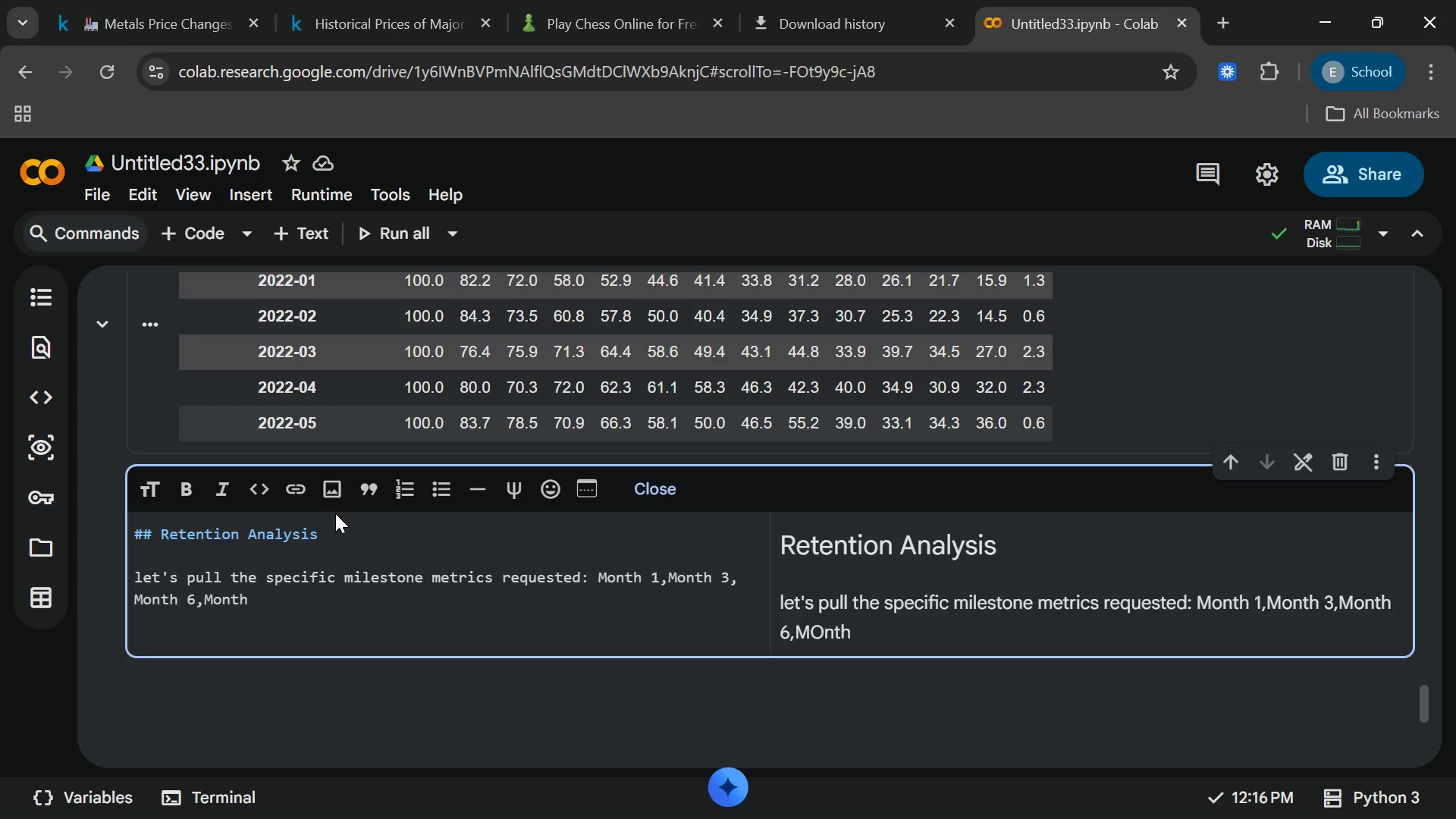 
wait(23.92)
 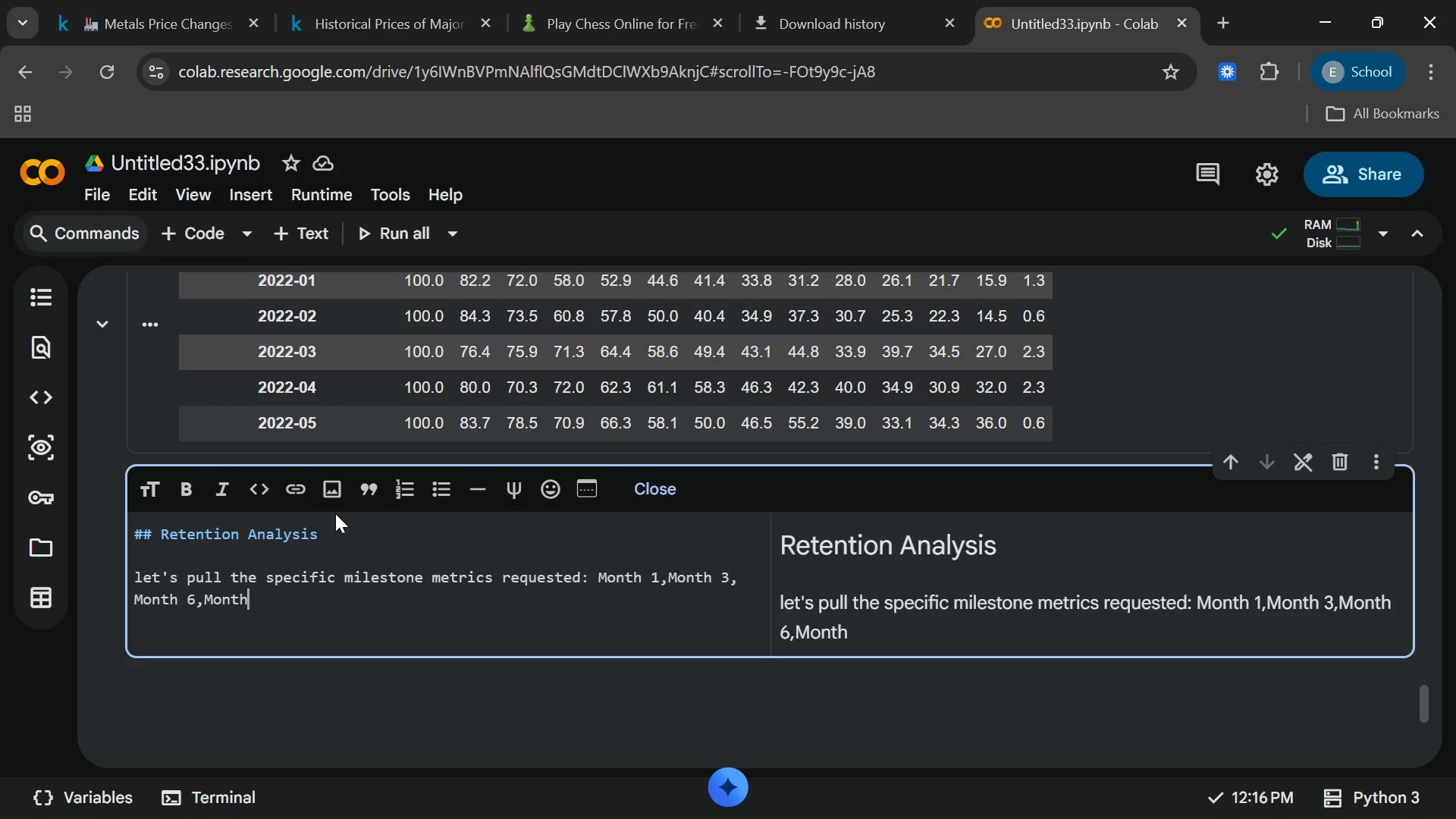 
key(Space)
 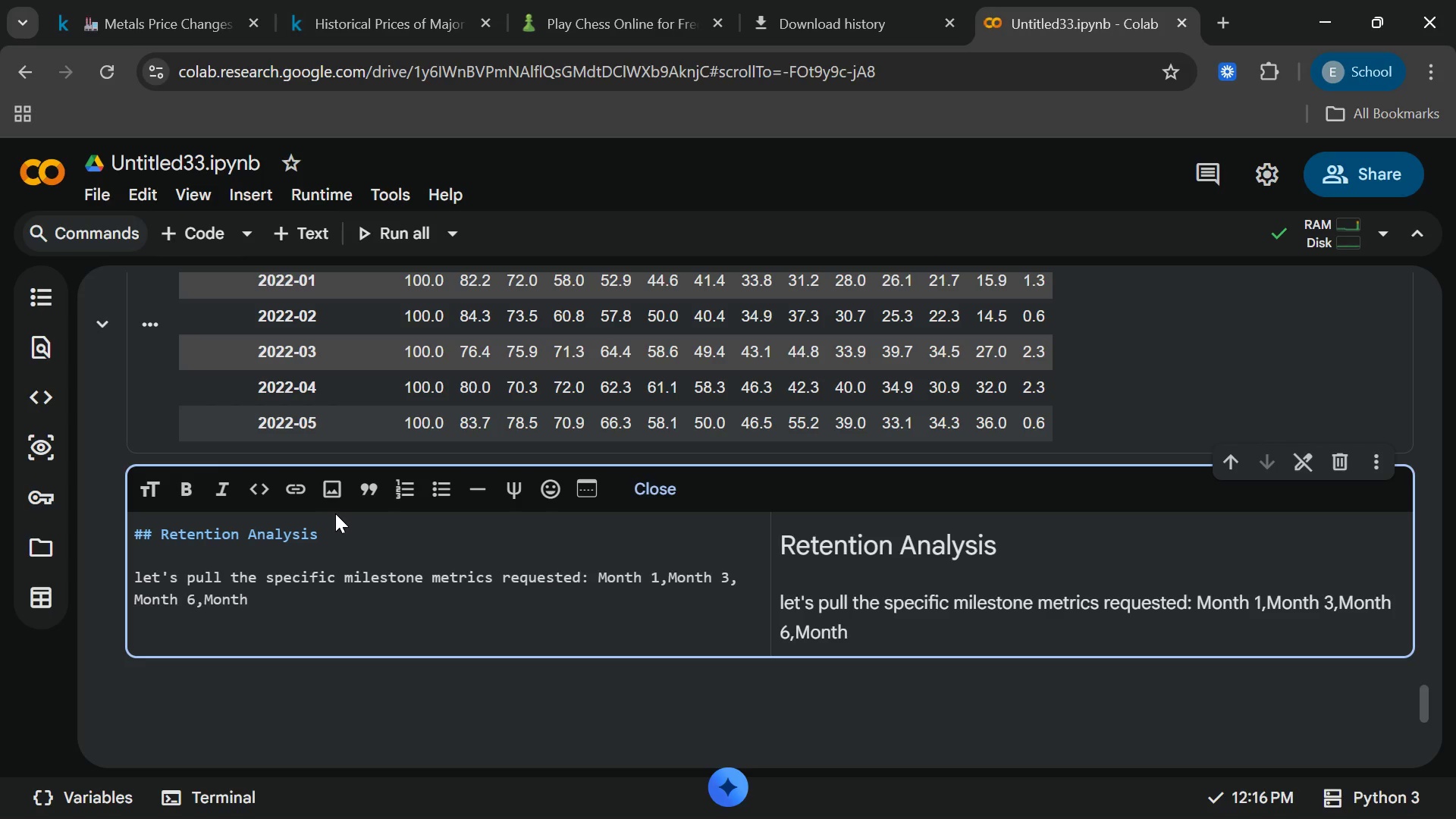 
key(9)
 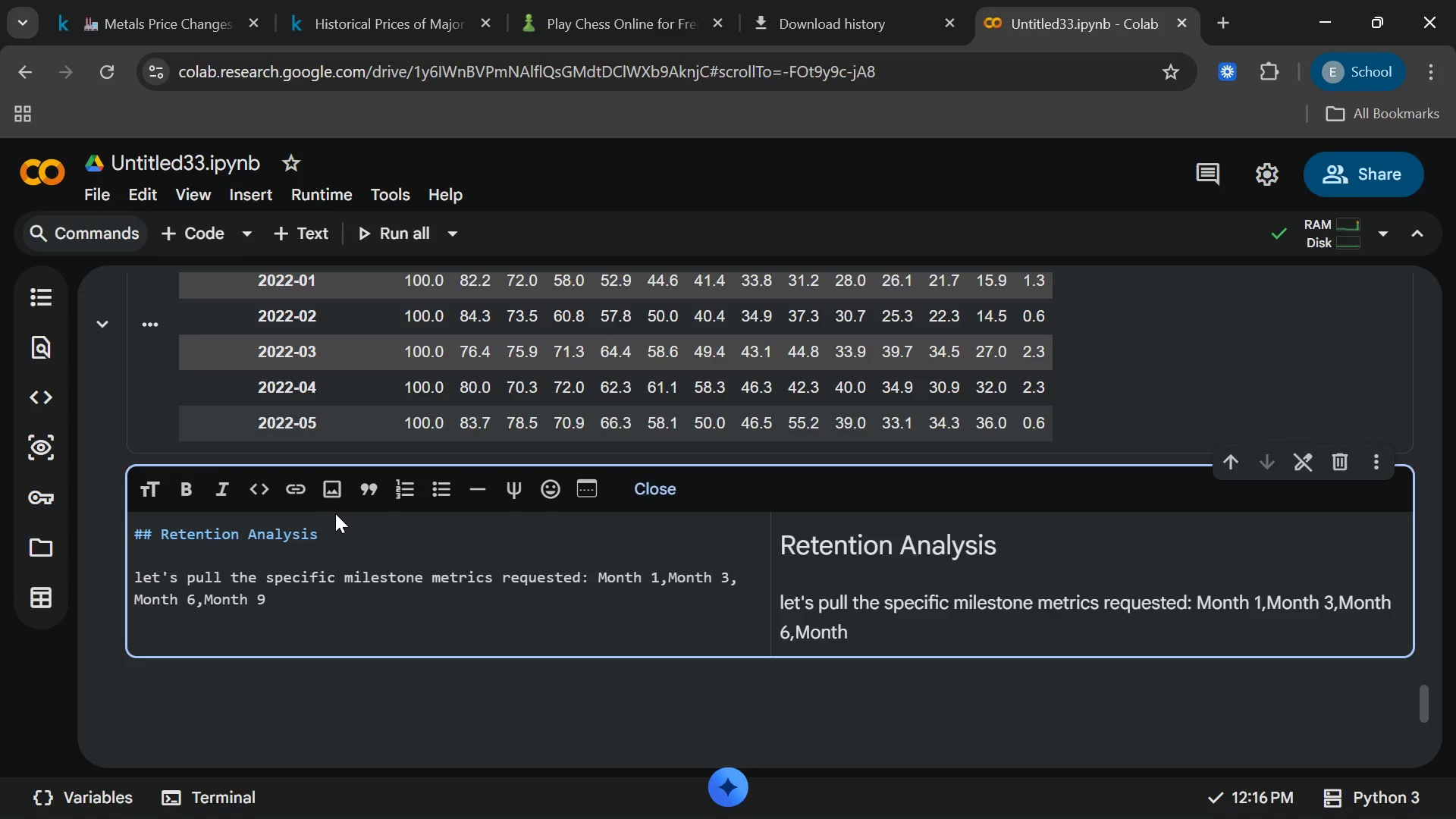 
key(Comma)